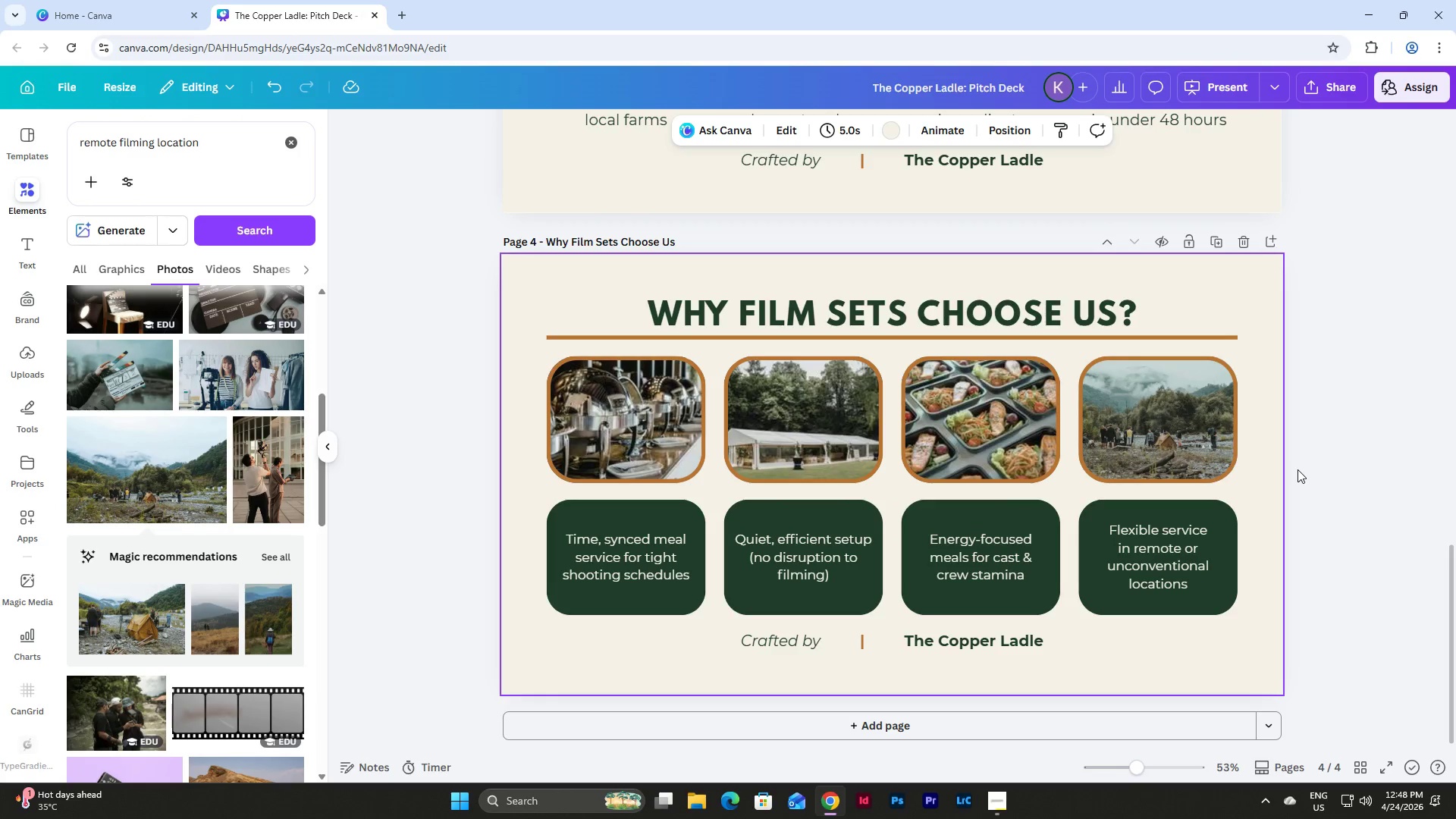 
scroll: coordinate [1339, 476], scroll_direction: down, amount: 1.0
 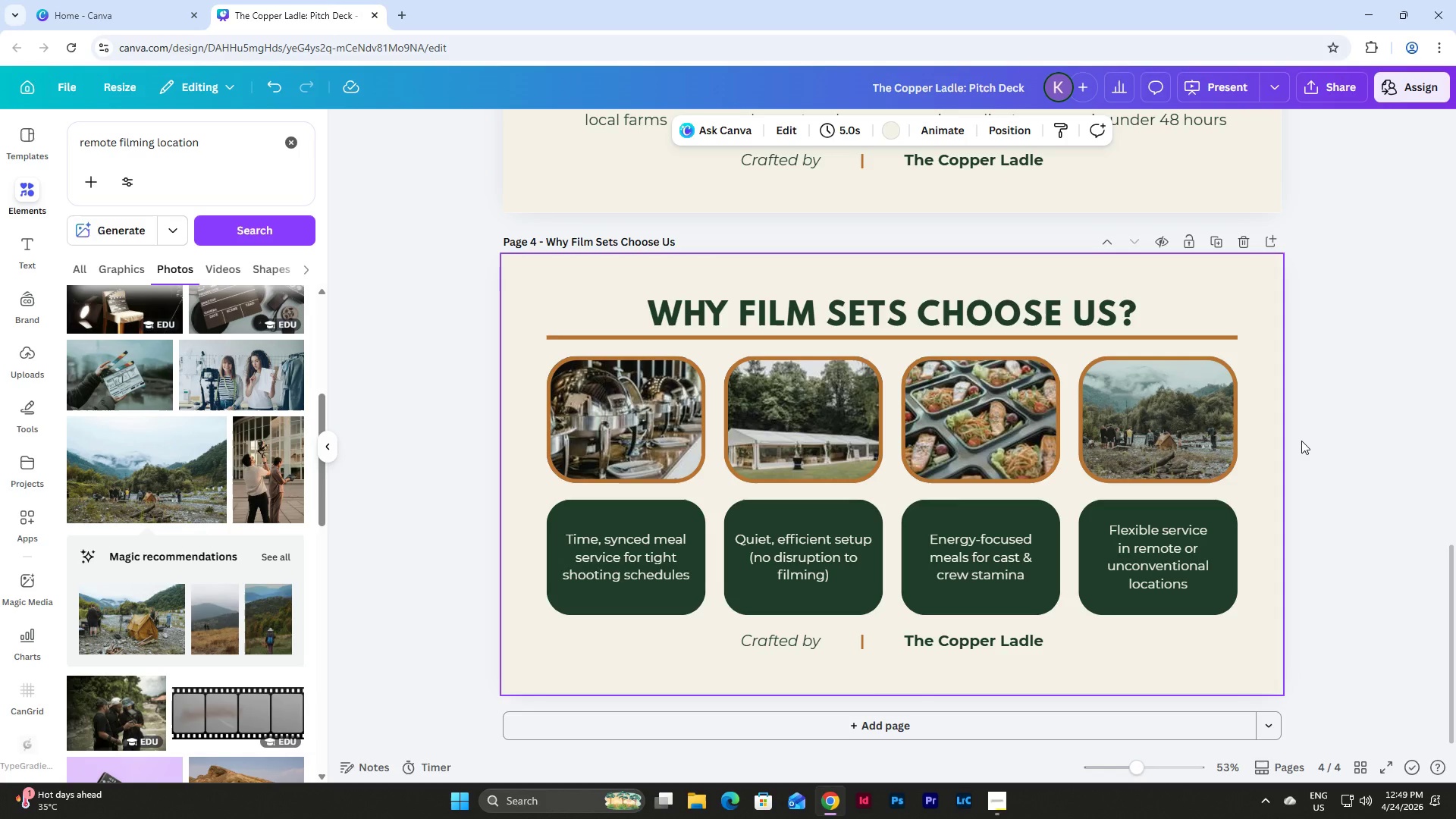 
wait(12.13)
 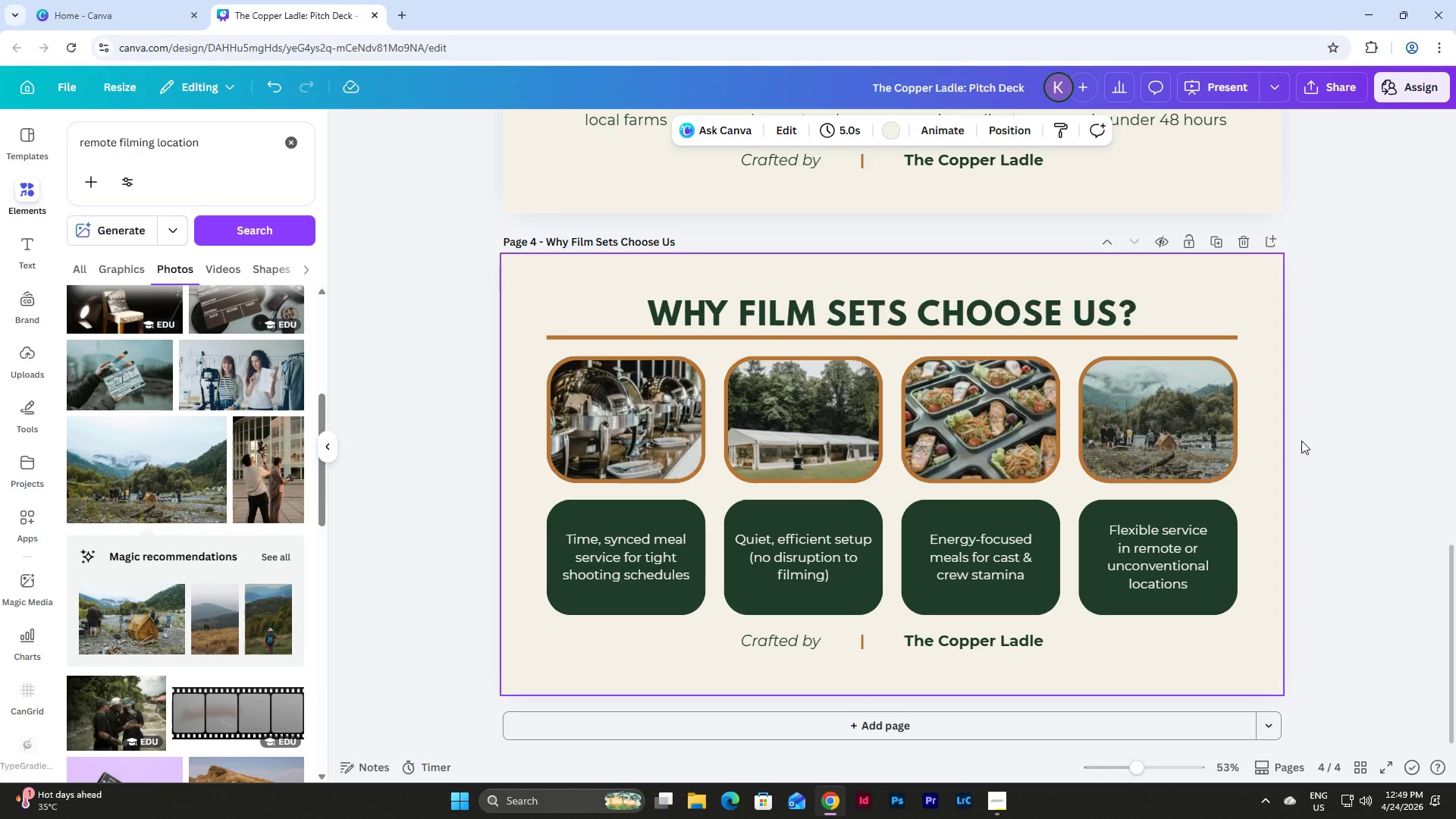 
scroll: coordinate [1301, 441], scroll_direction: down, amount: 5.0
 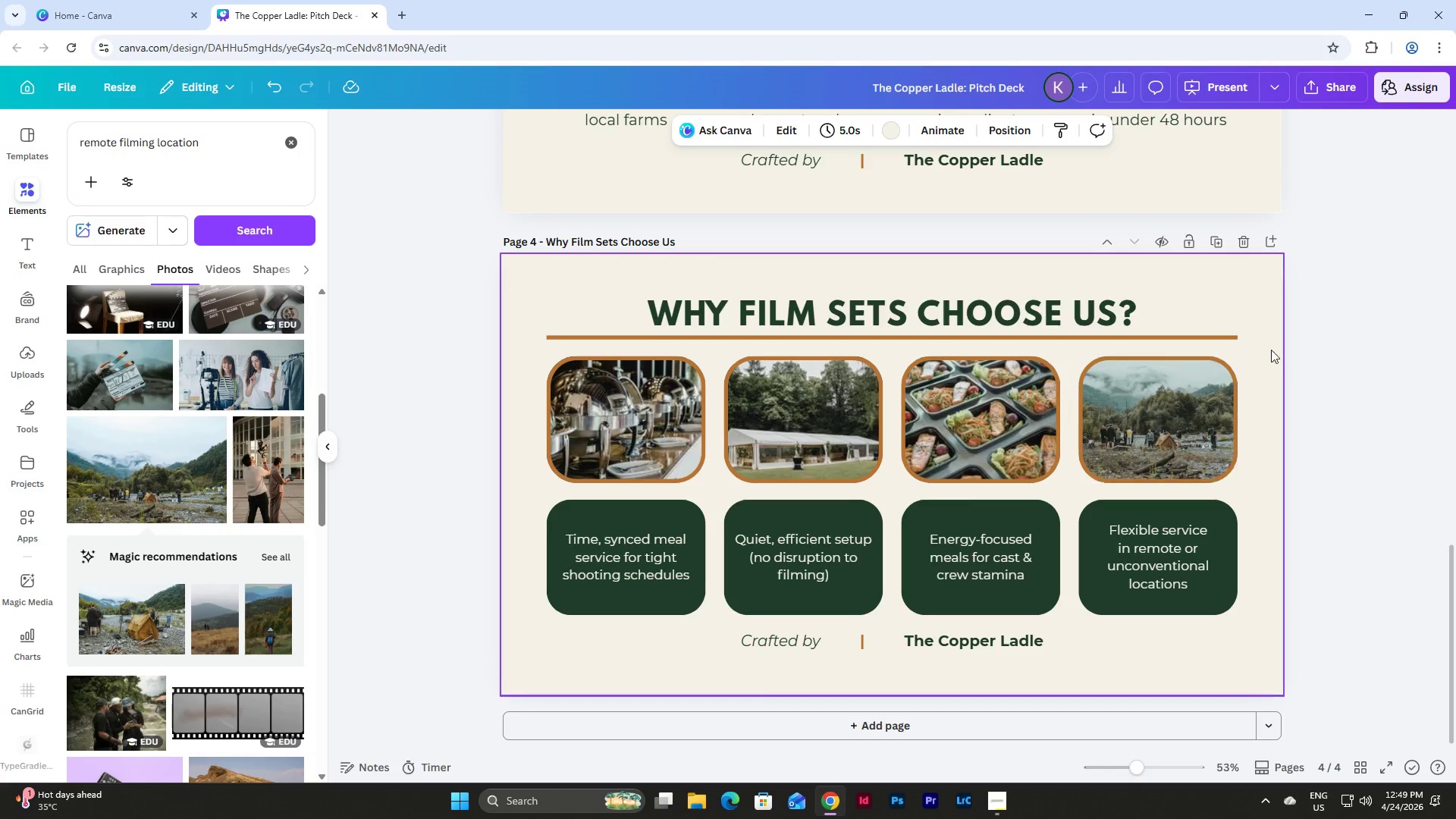 
left_click([1213, 241])
 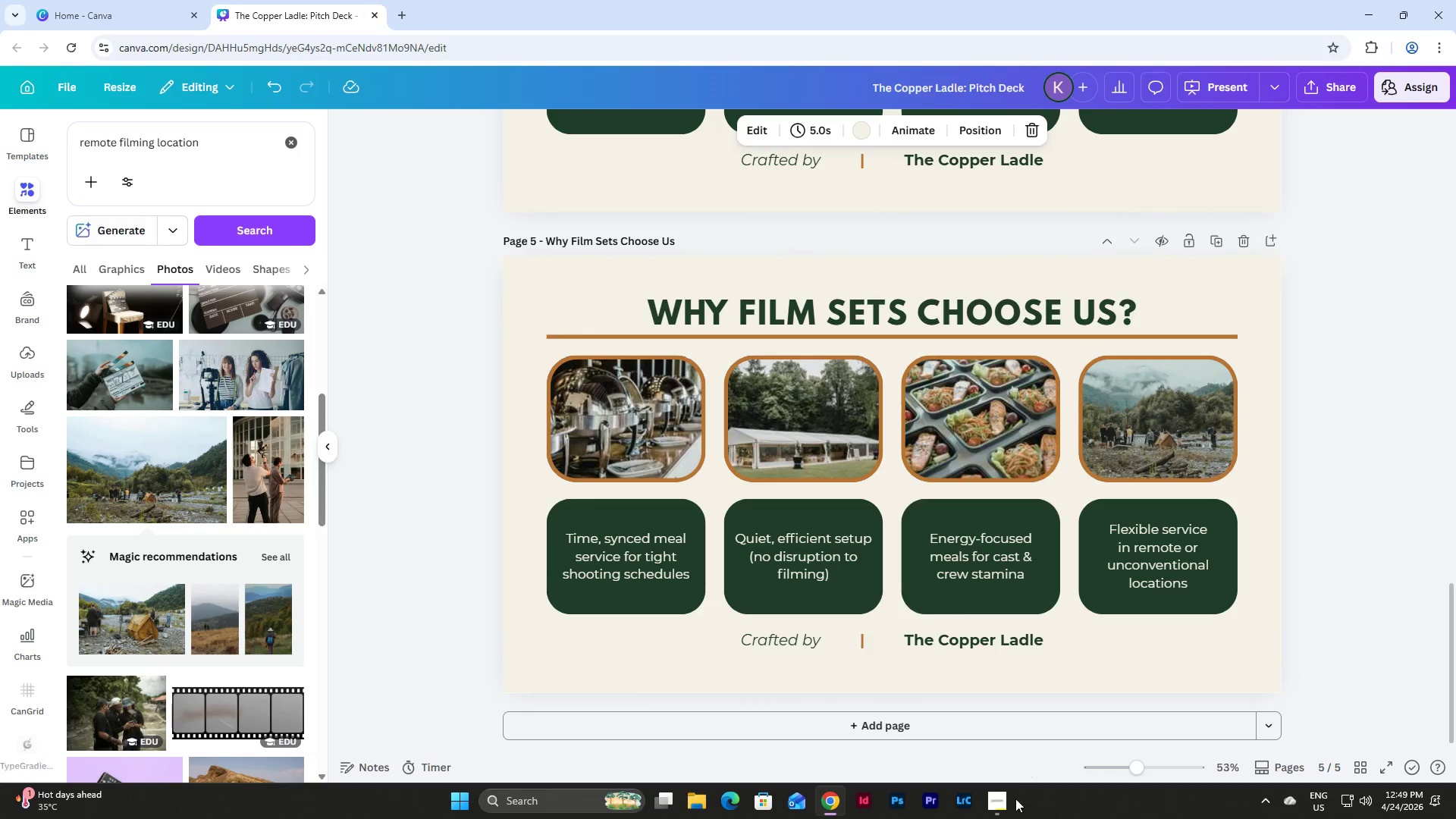 
left_click([999, 799])